 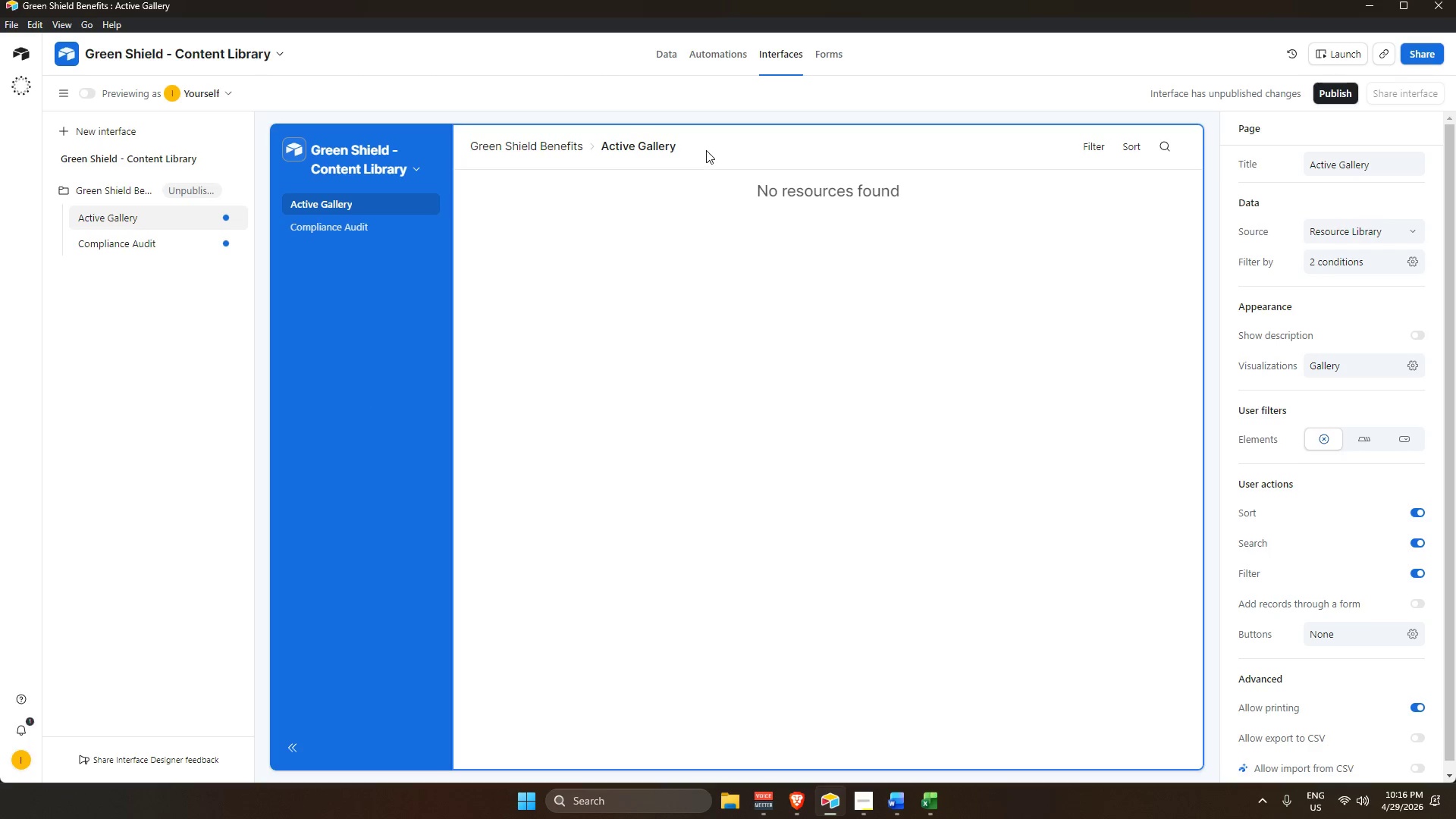 
left_click([1357, 237])
 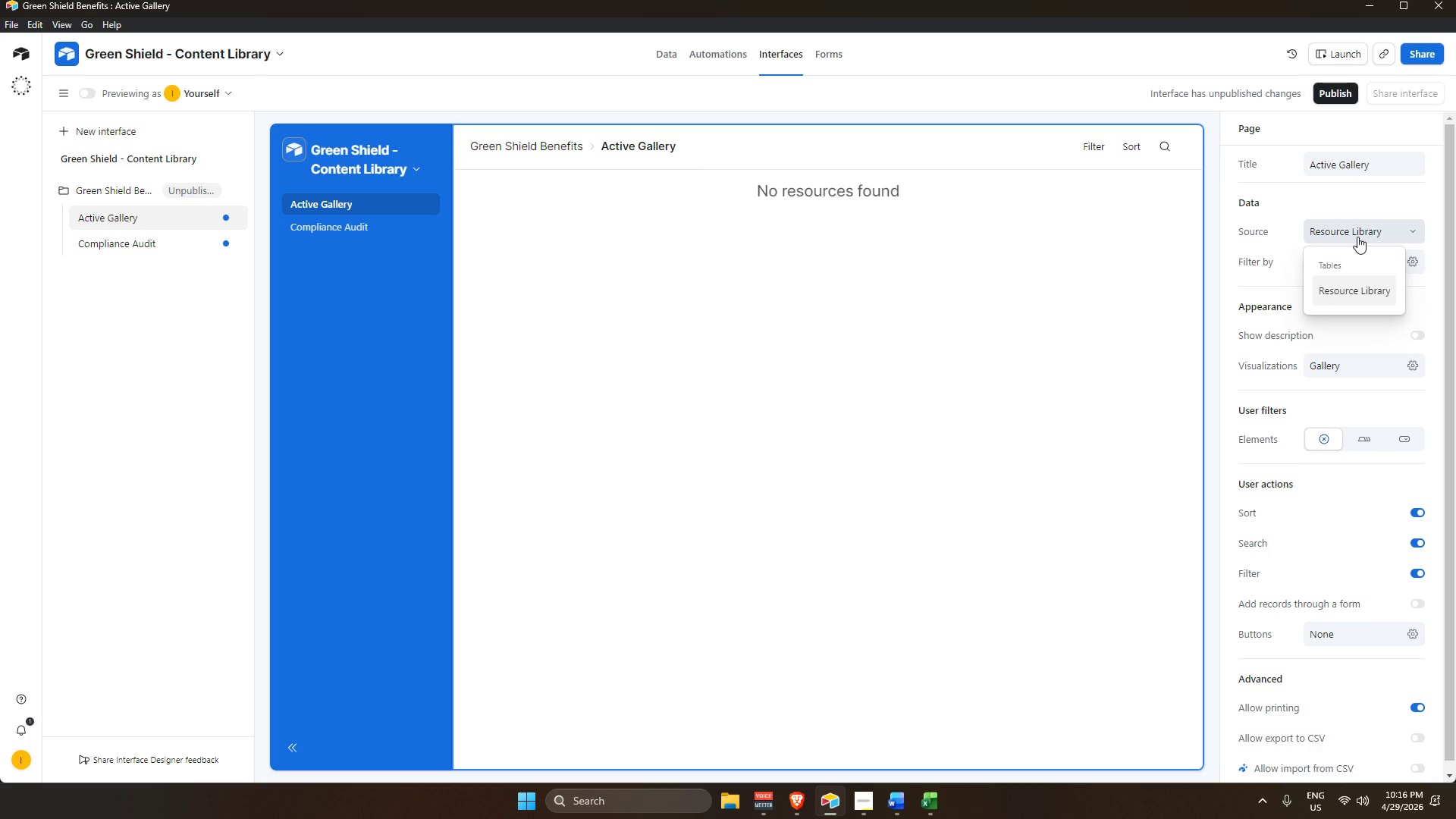 
left_click([1357, 237])
 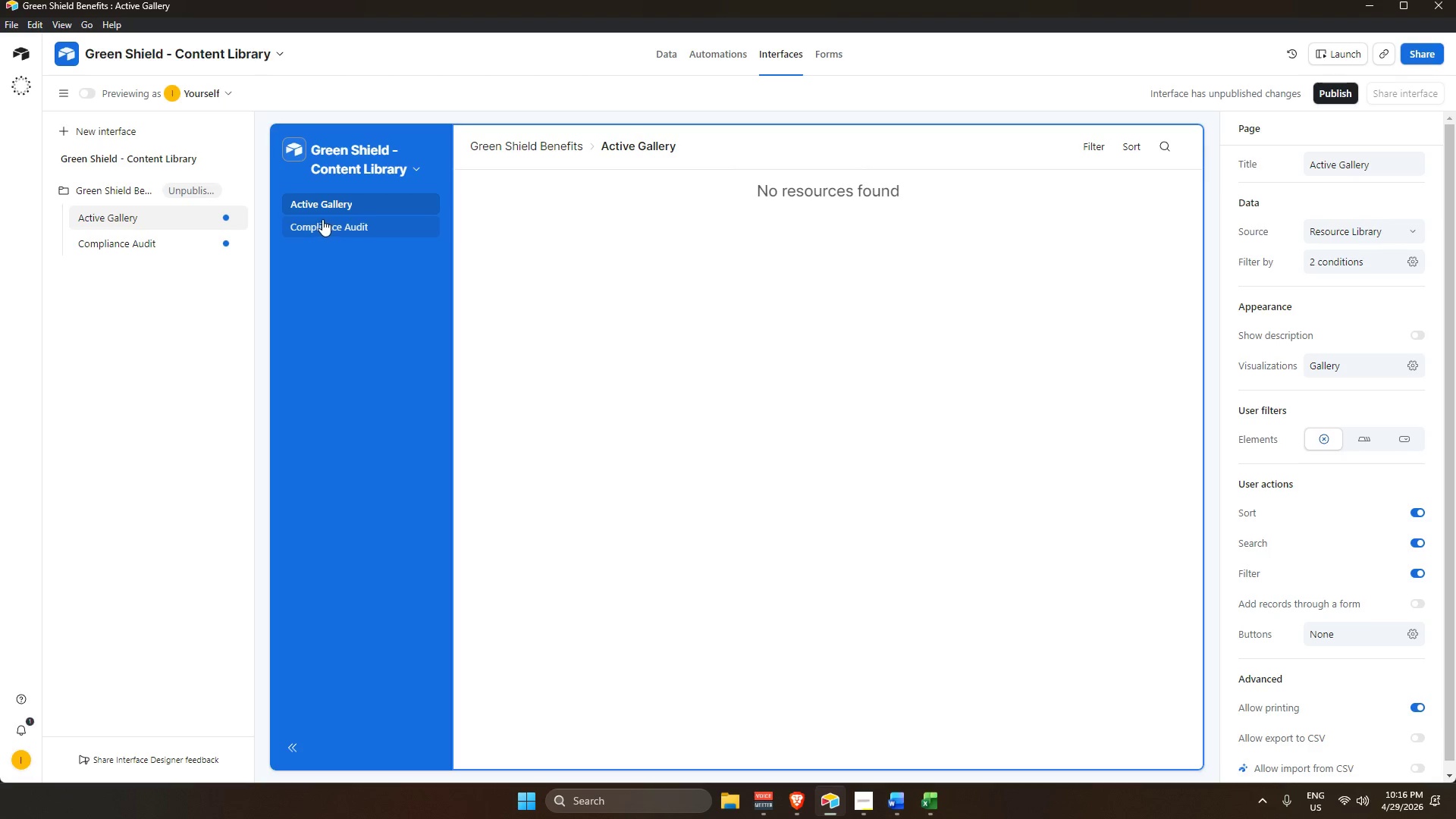 
left_click([339, 227])
 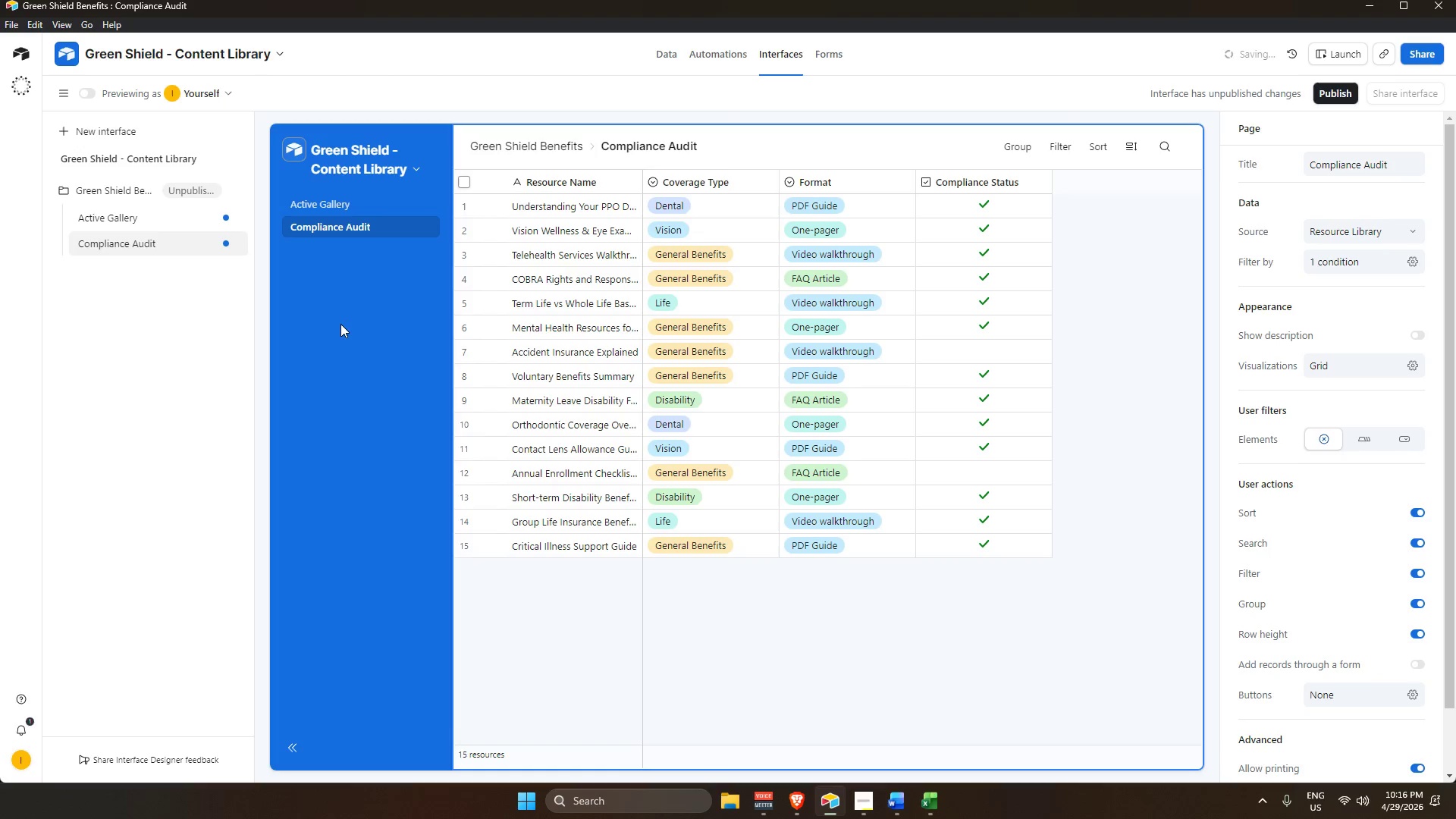 
left_click([341, 324])
 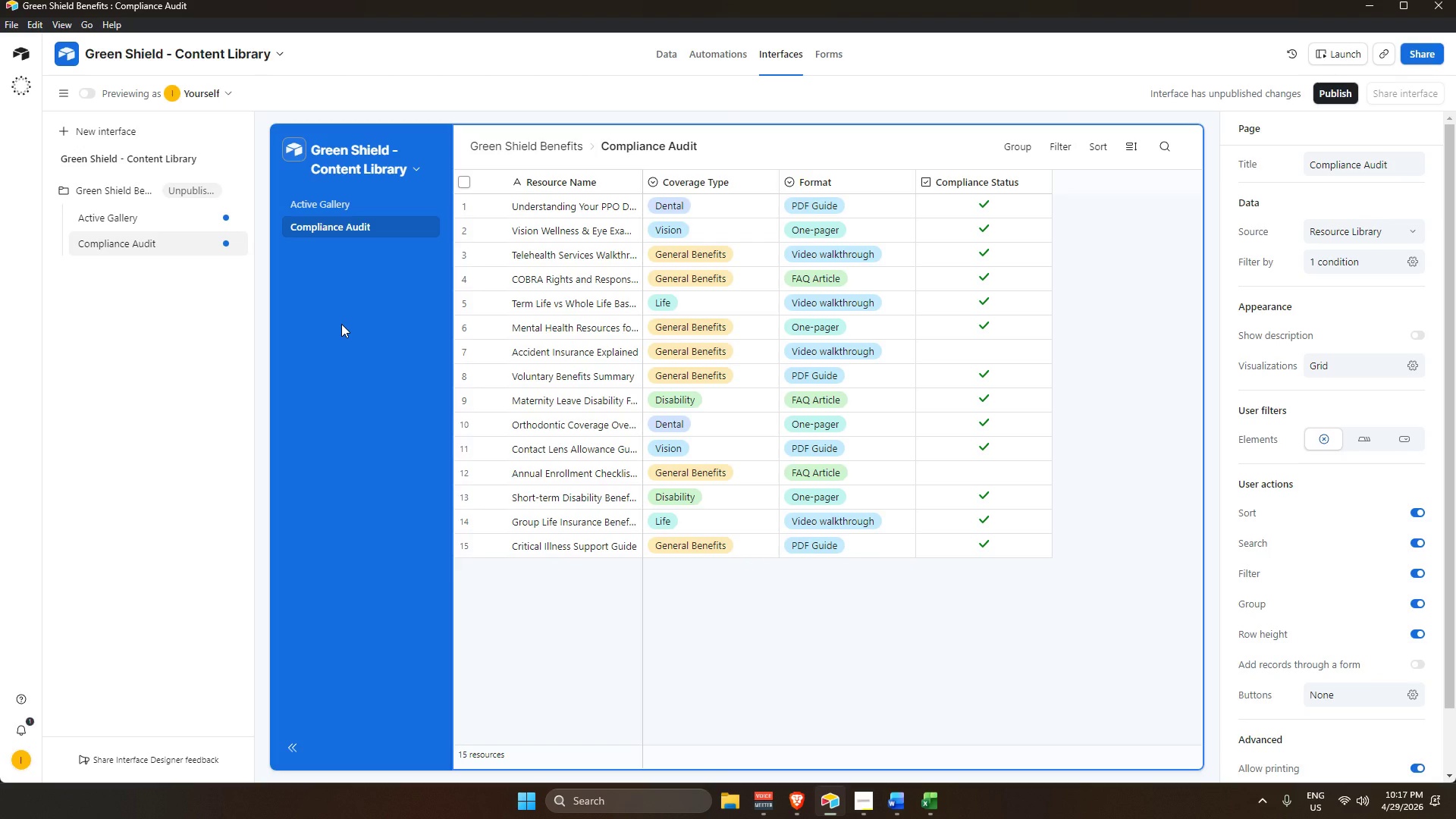 
wait(18.86)
 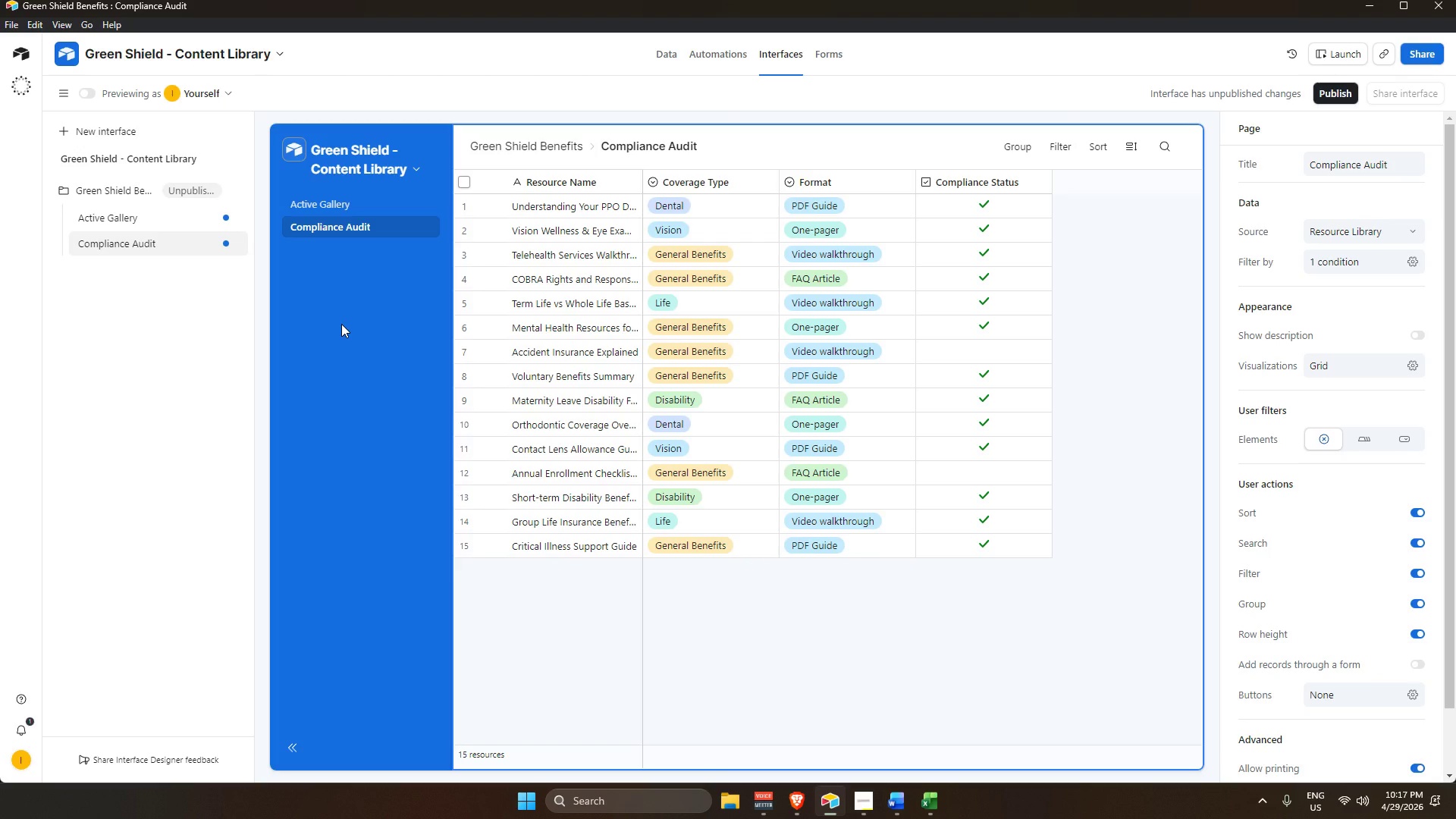 
left_click([894, 797])
 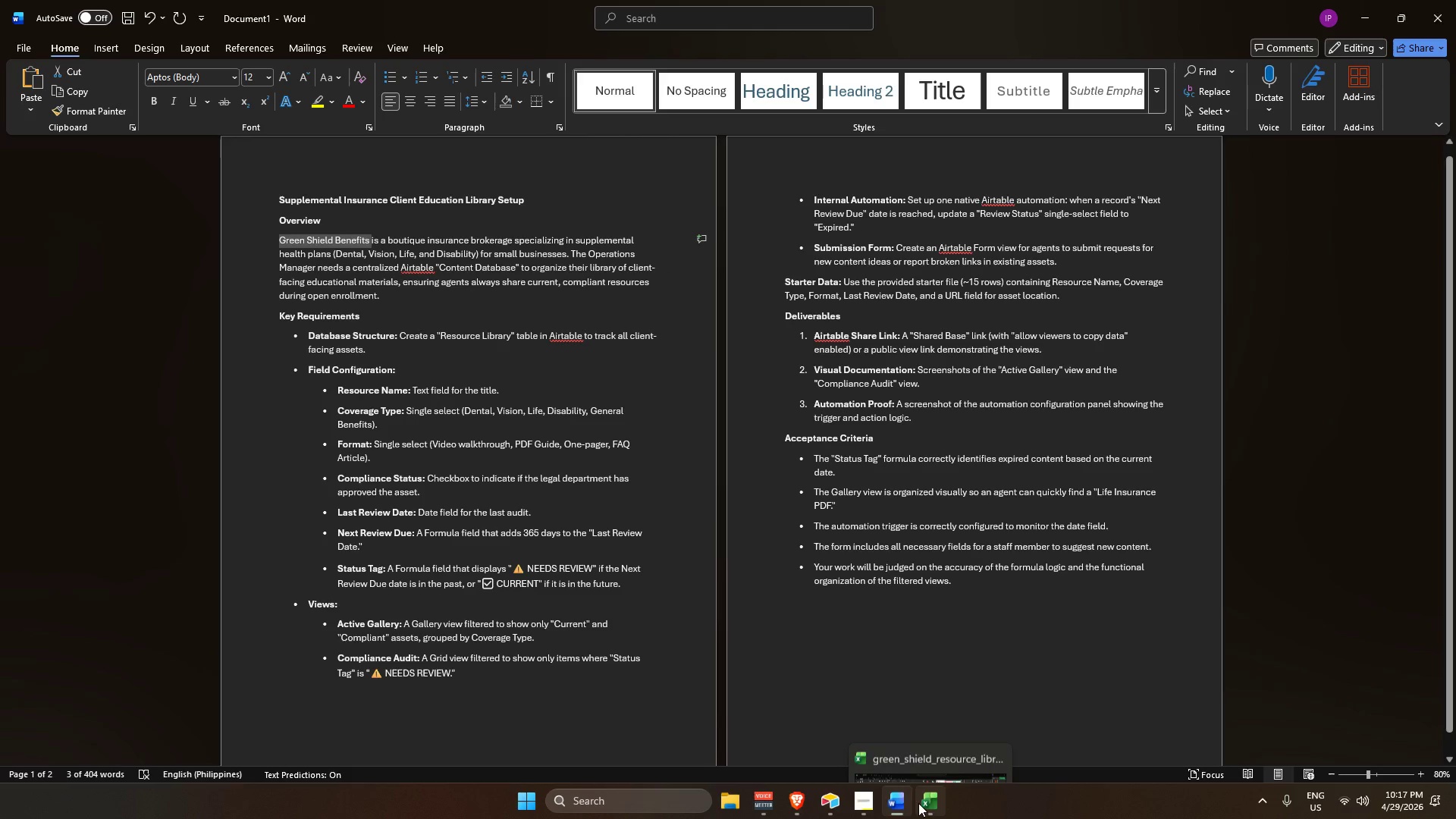 
left_click([856, 796])